 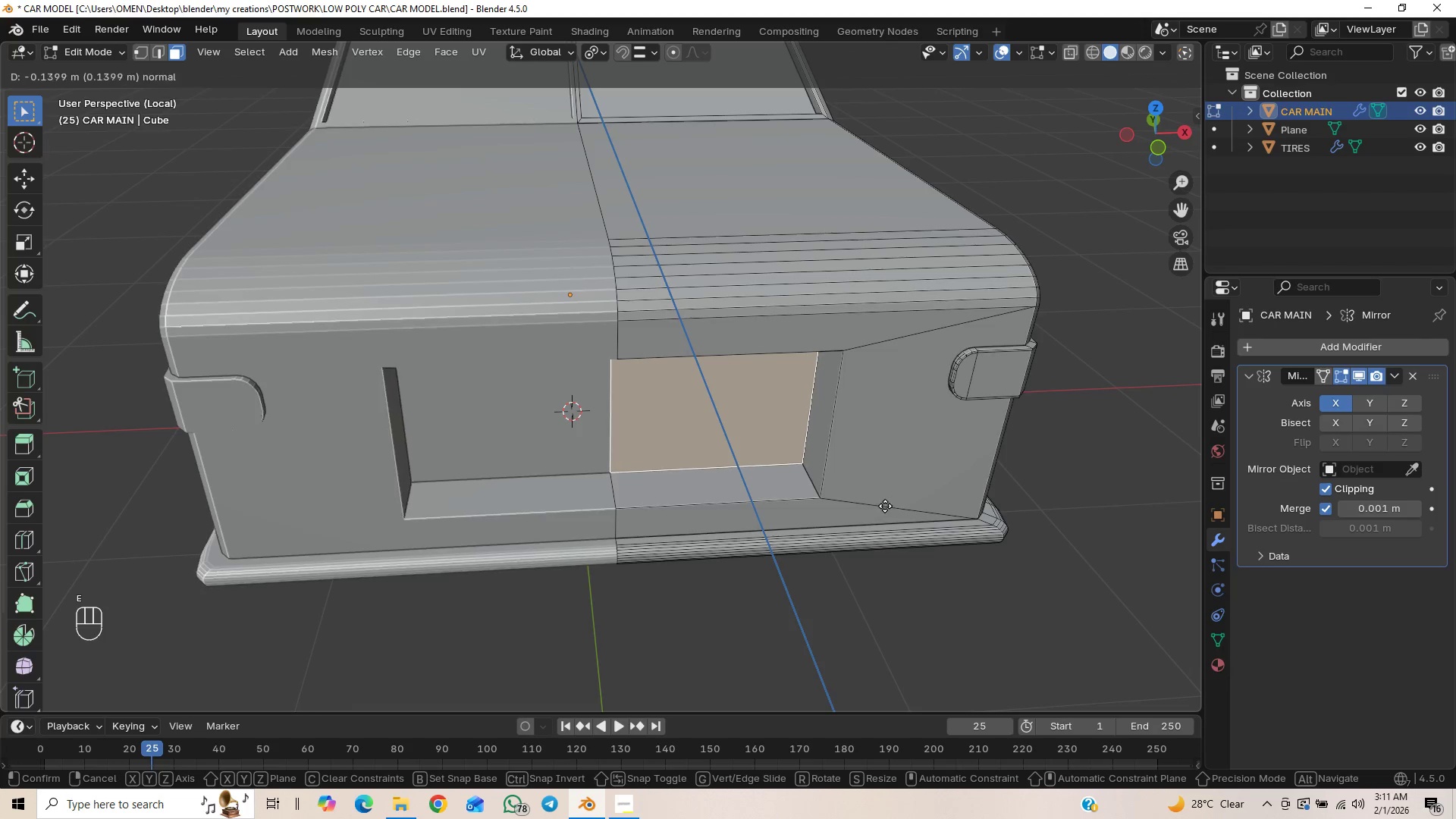 
left_click([921, 514])
 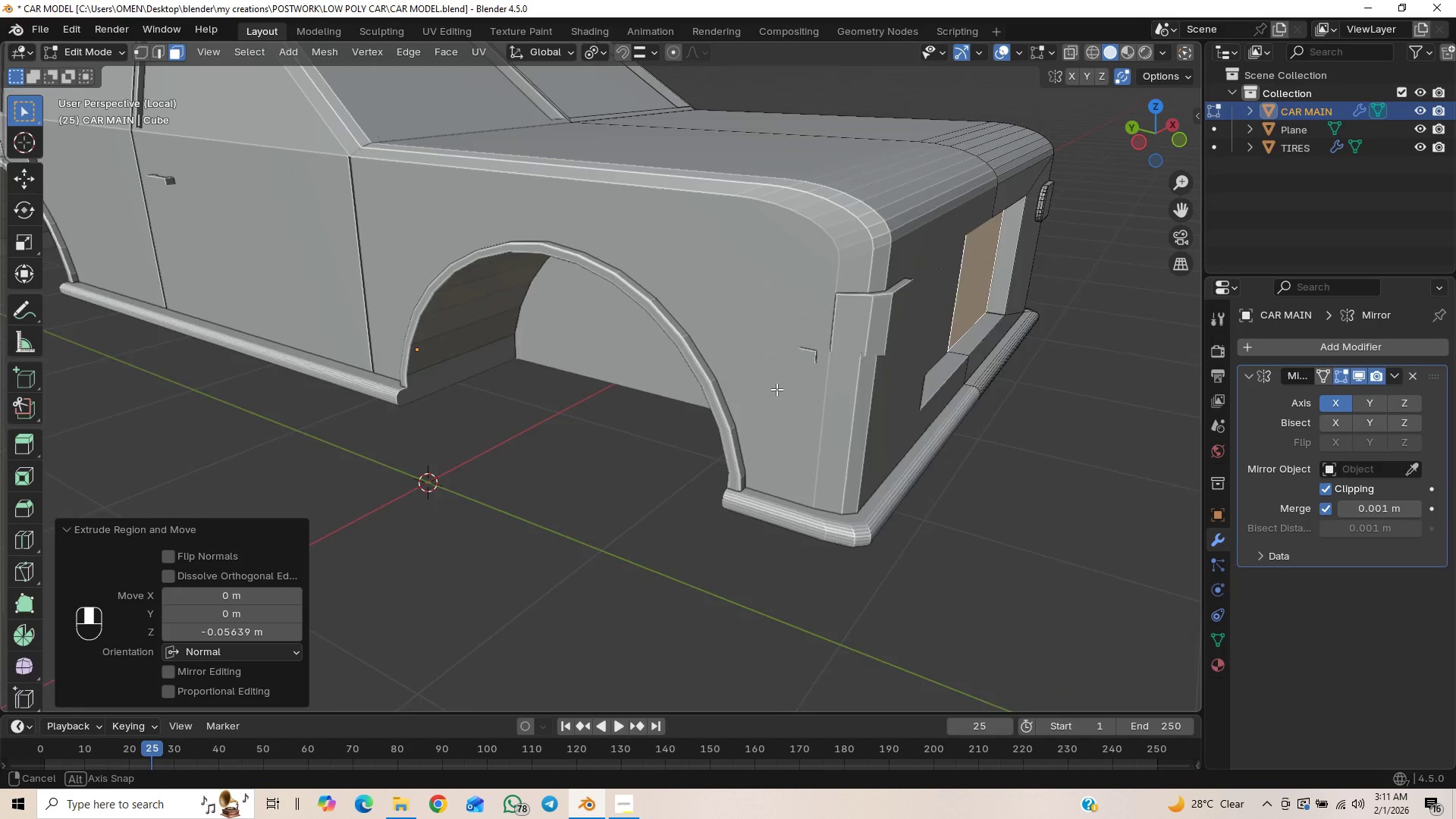 
type(GY)
 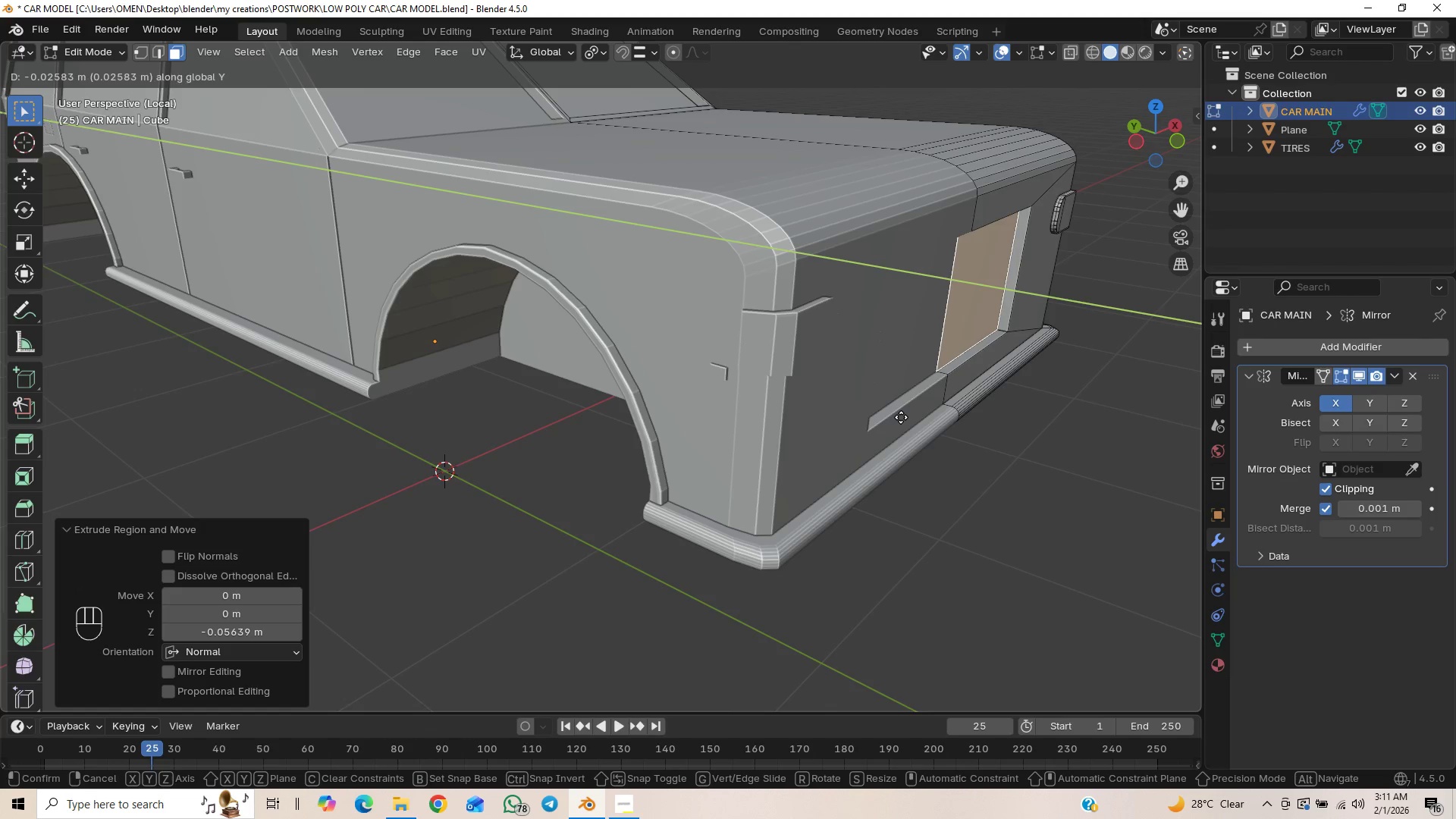 
wait(7.45)
 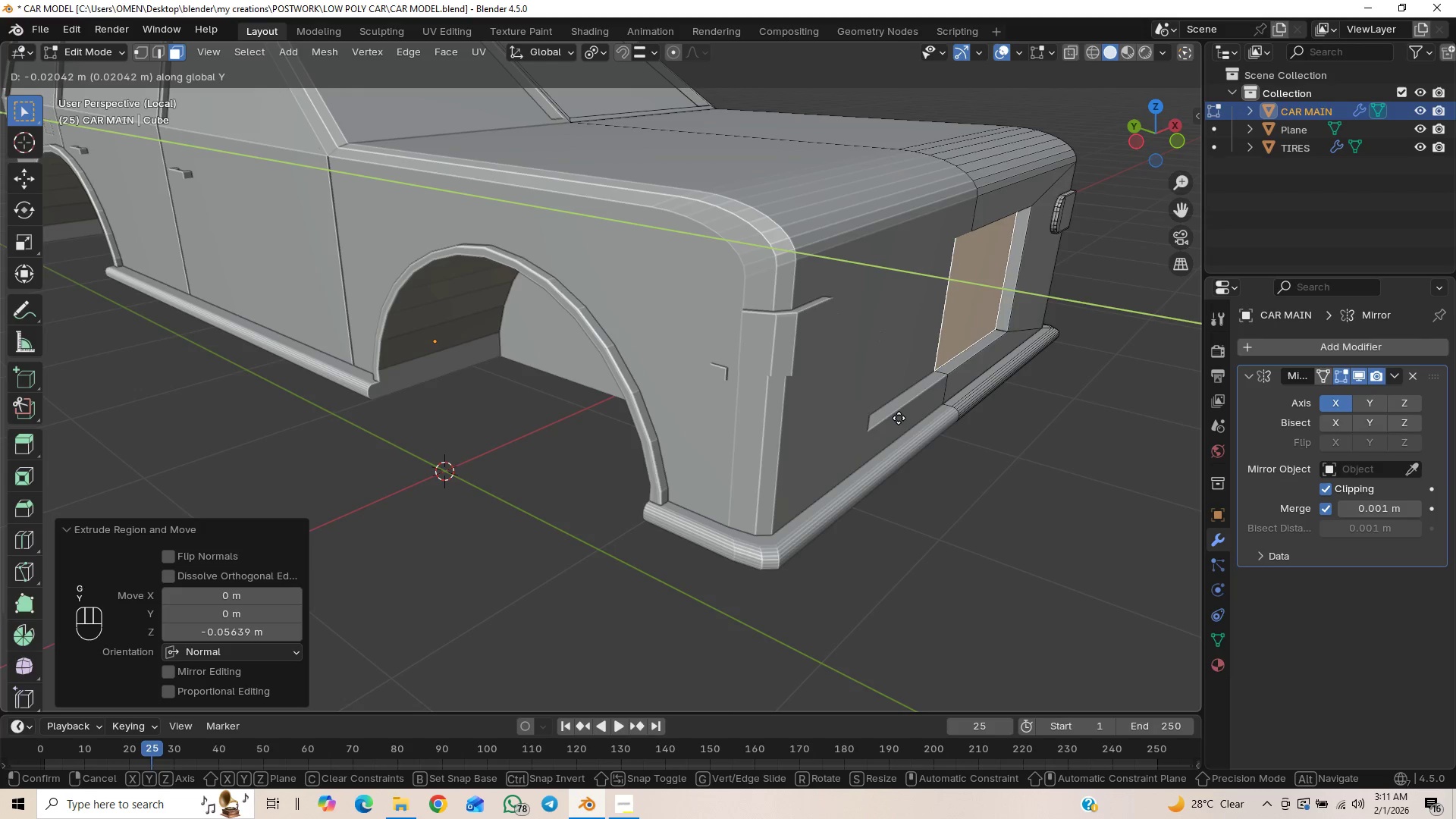 
left_click([899, 417])
 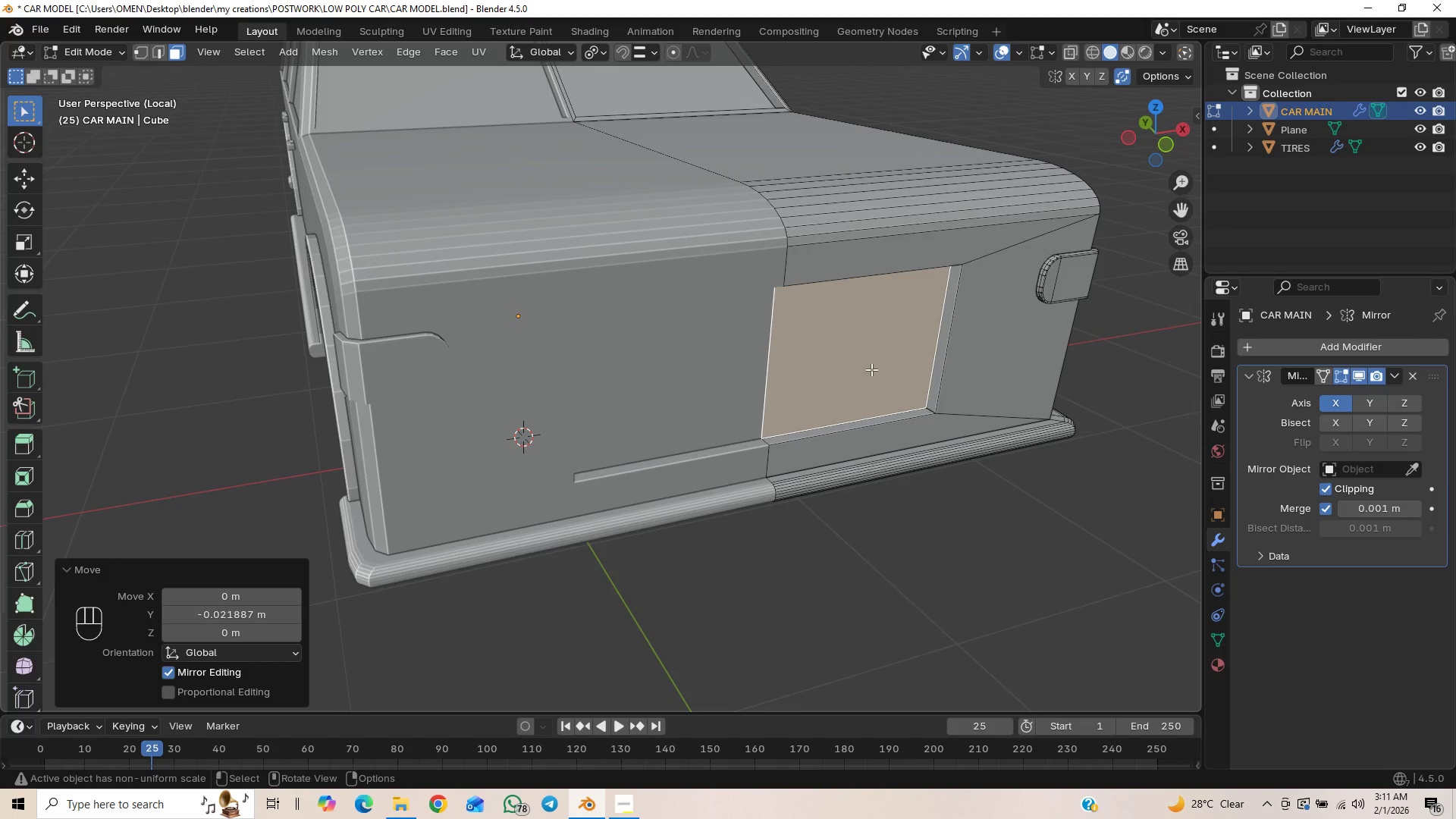 
hold_key(key=ShiftLeft, duration=0.52)
scroll: coordinate [770, 453], scroll_direction: up, amount: 2.0
 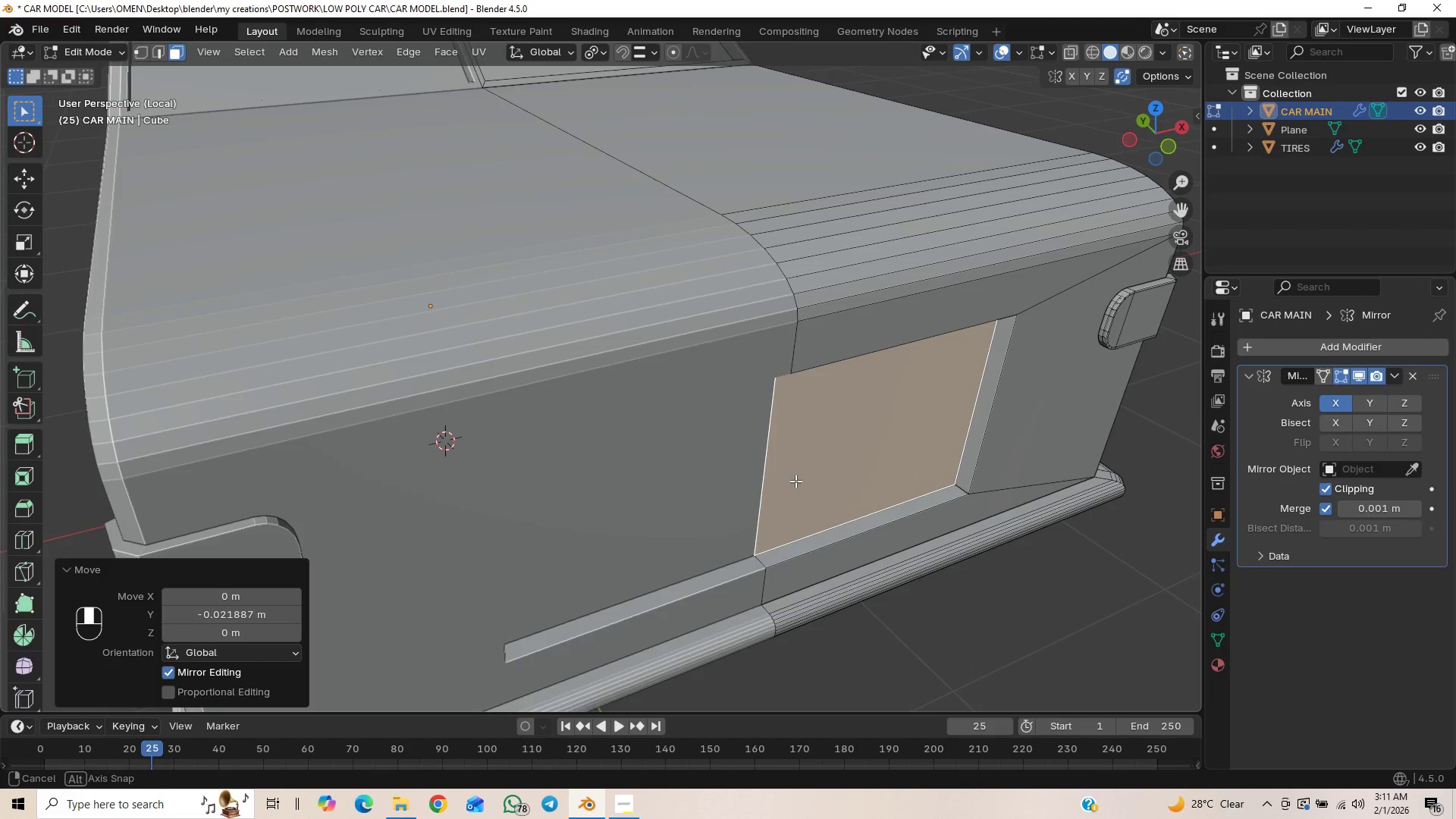 
hold_key(key=ShiftLeft, duration=0.36)
 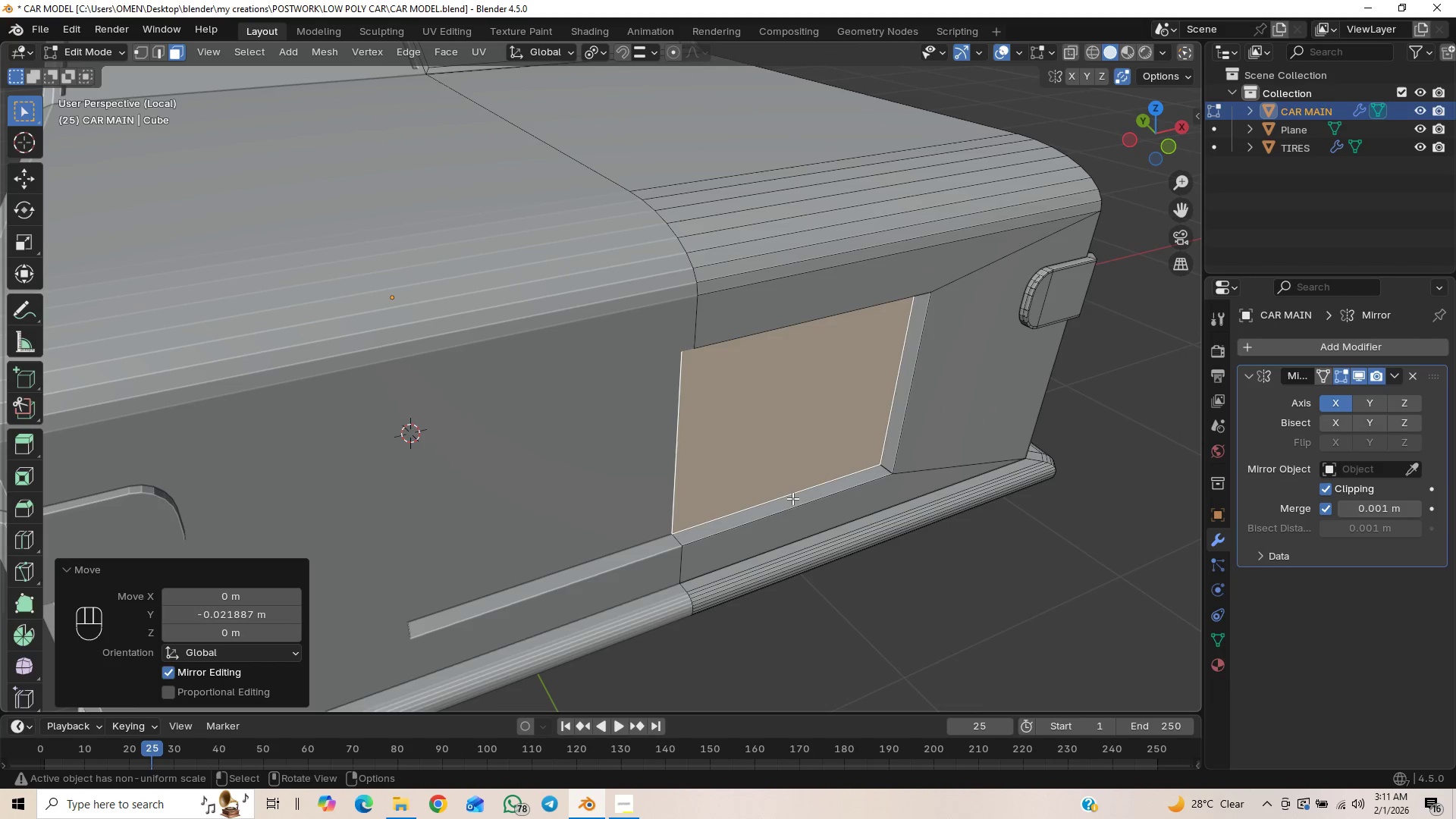 
left_click([786, 493])
 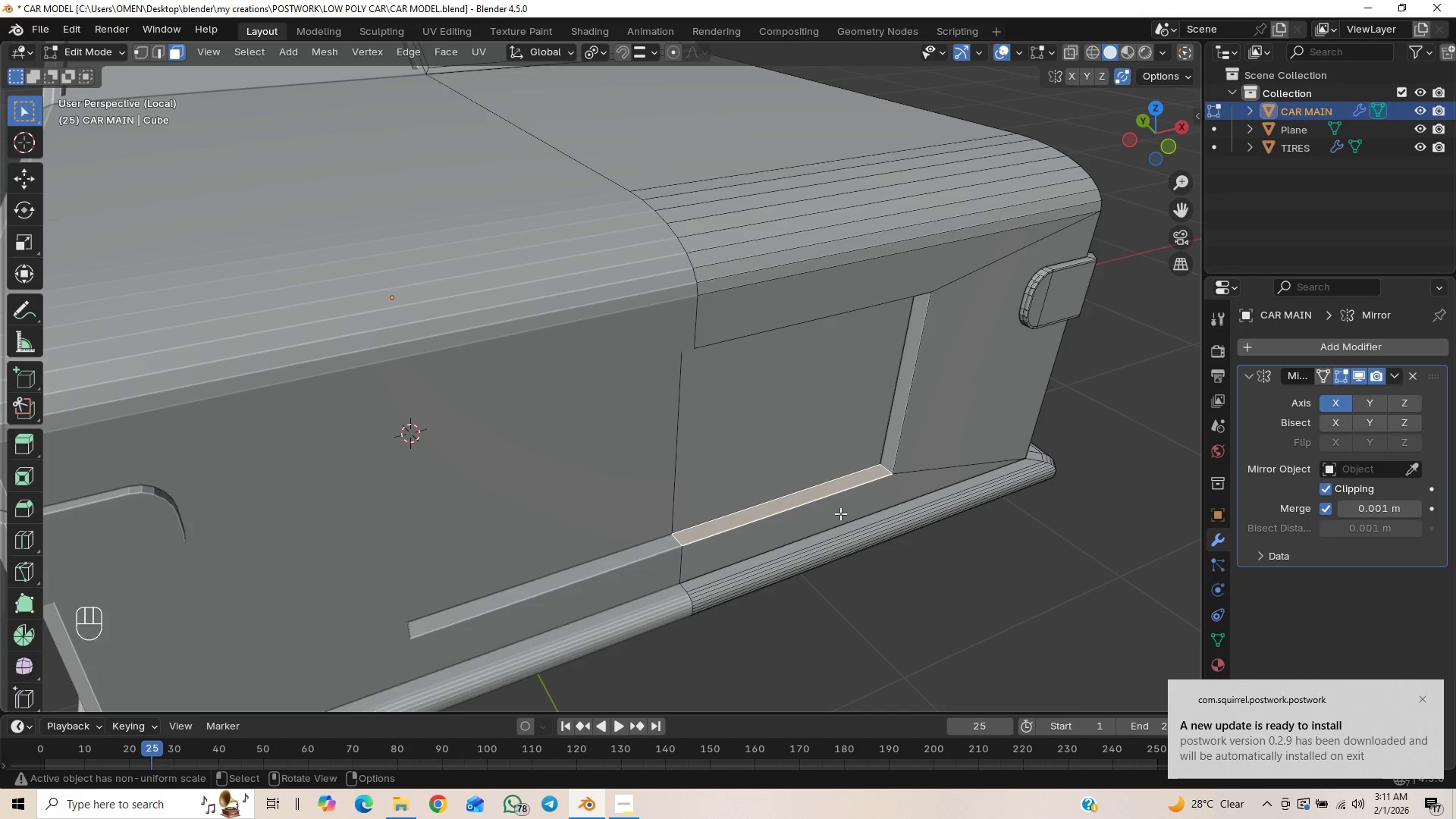 
left_click([1423, 696])
 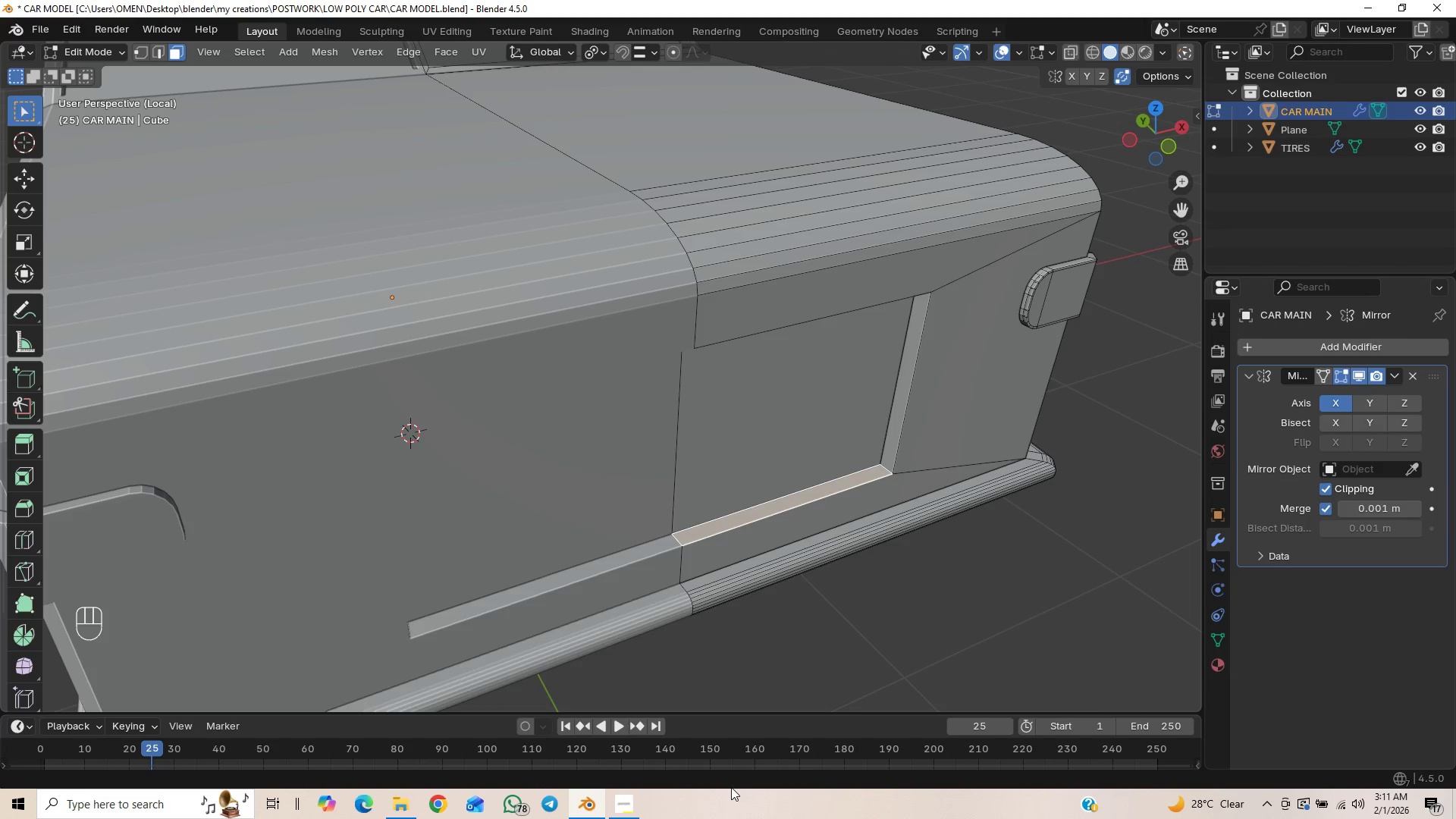 
left_click([627, 809])